 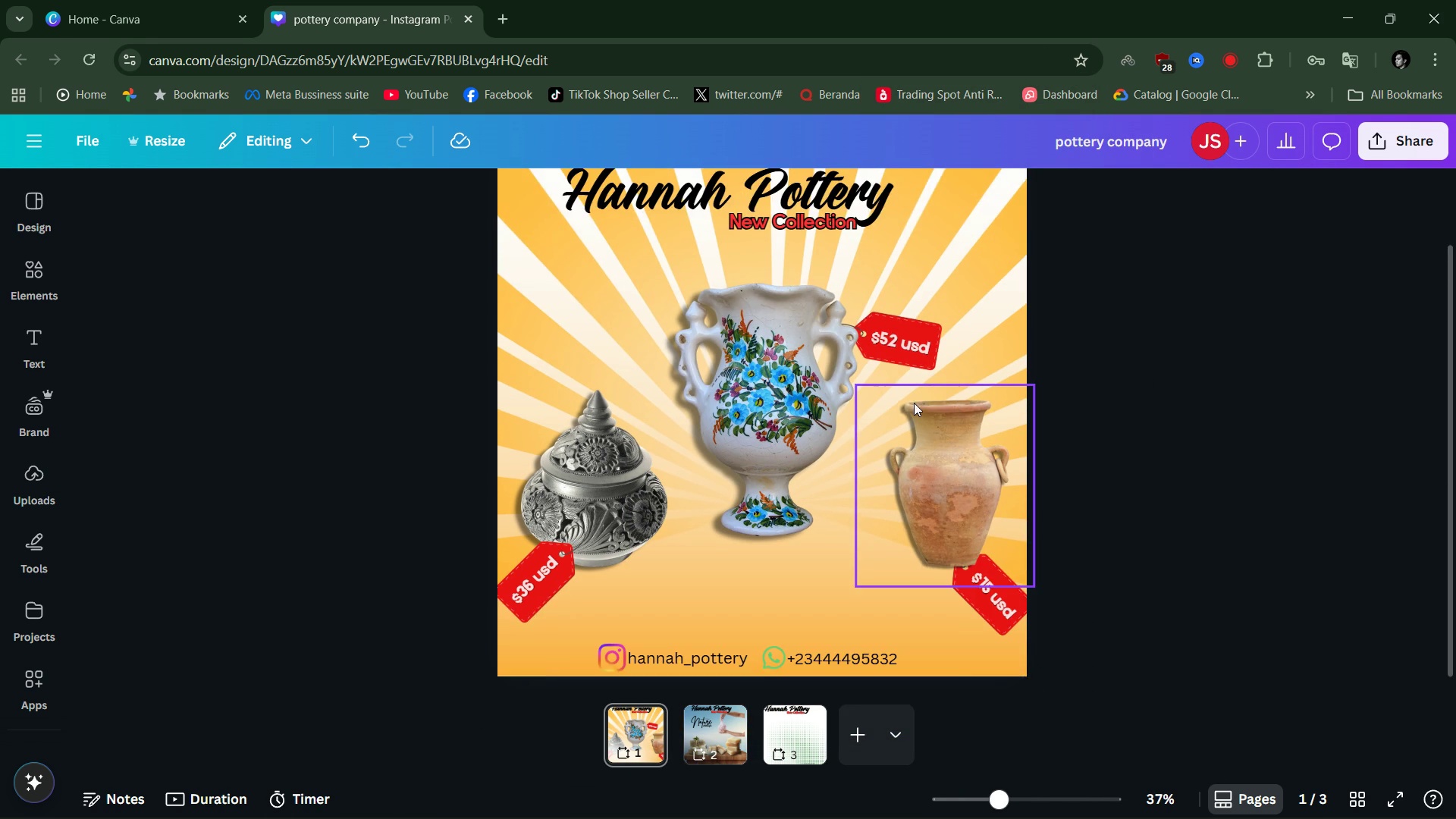 
scroll: coordinate [891, 397], scroll_direction: none, amount: 0.0
 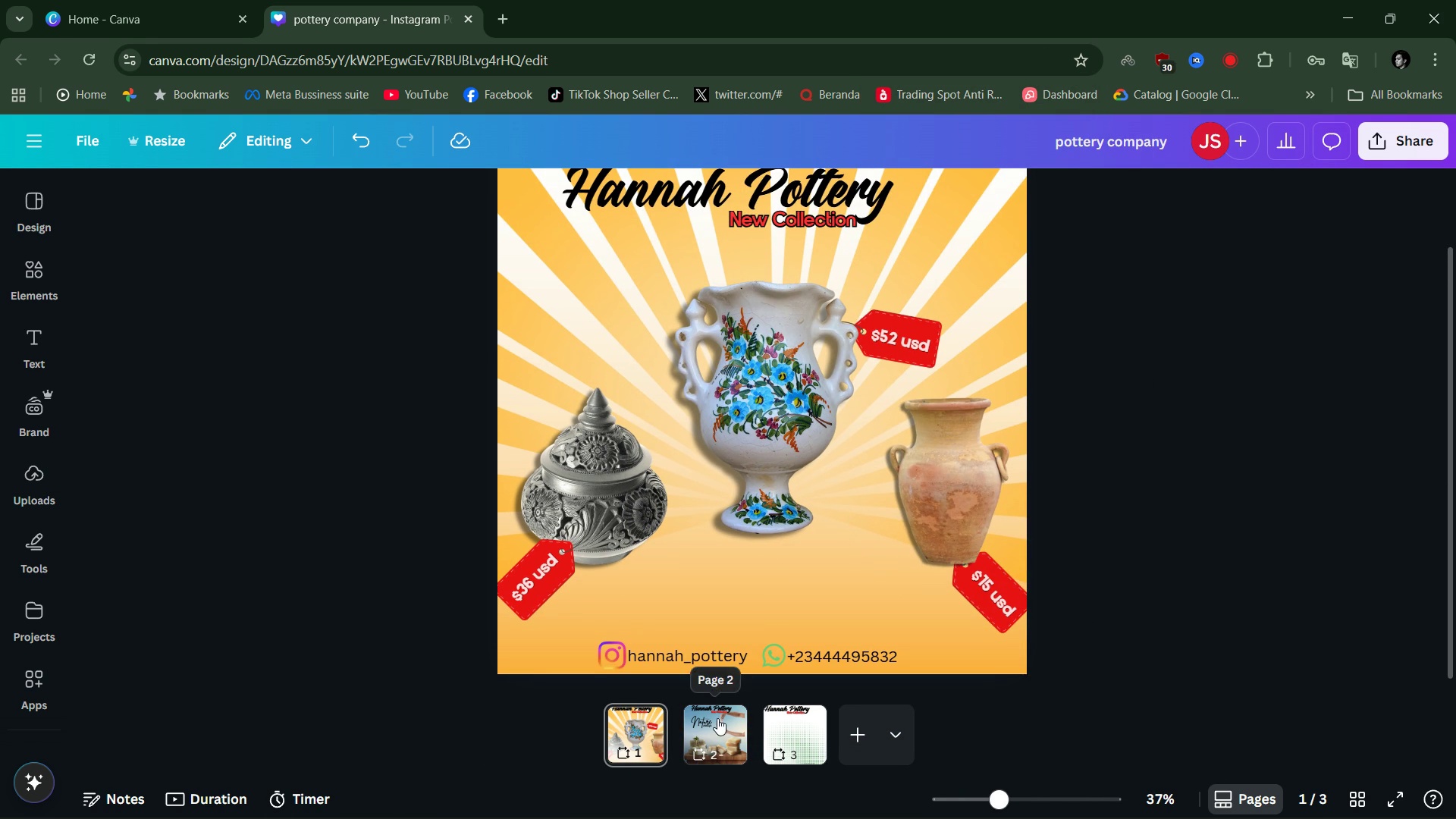 
left_click([715, 729])
 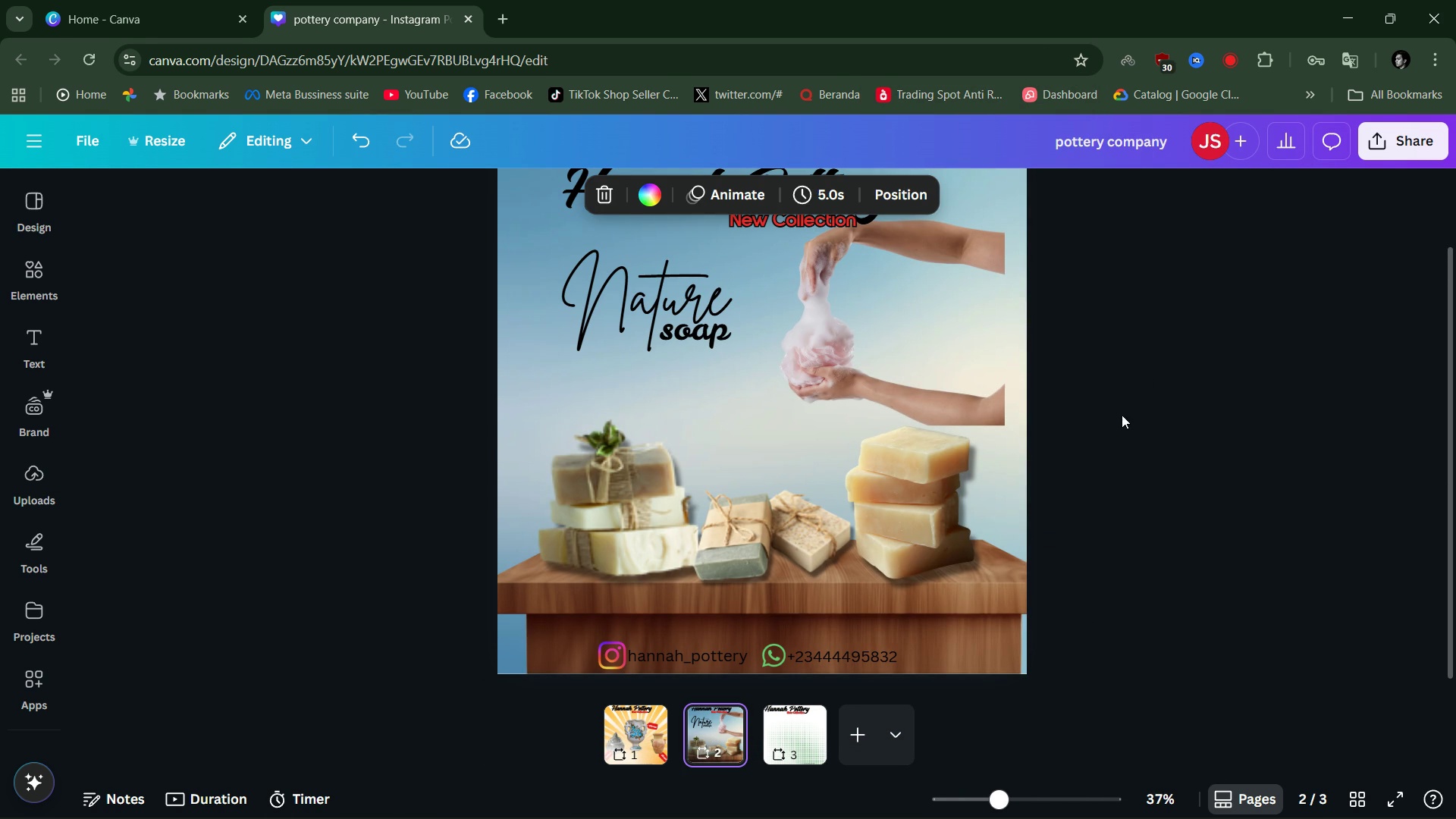 
left_click([1125, 414])
 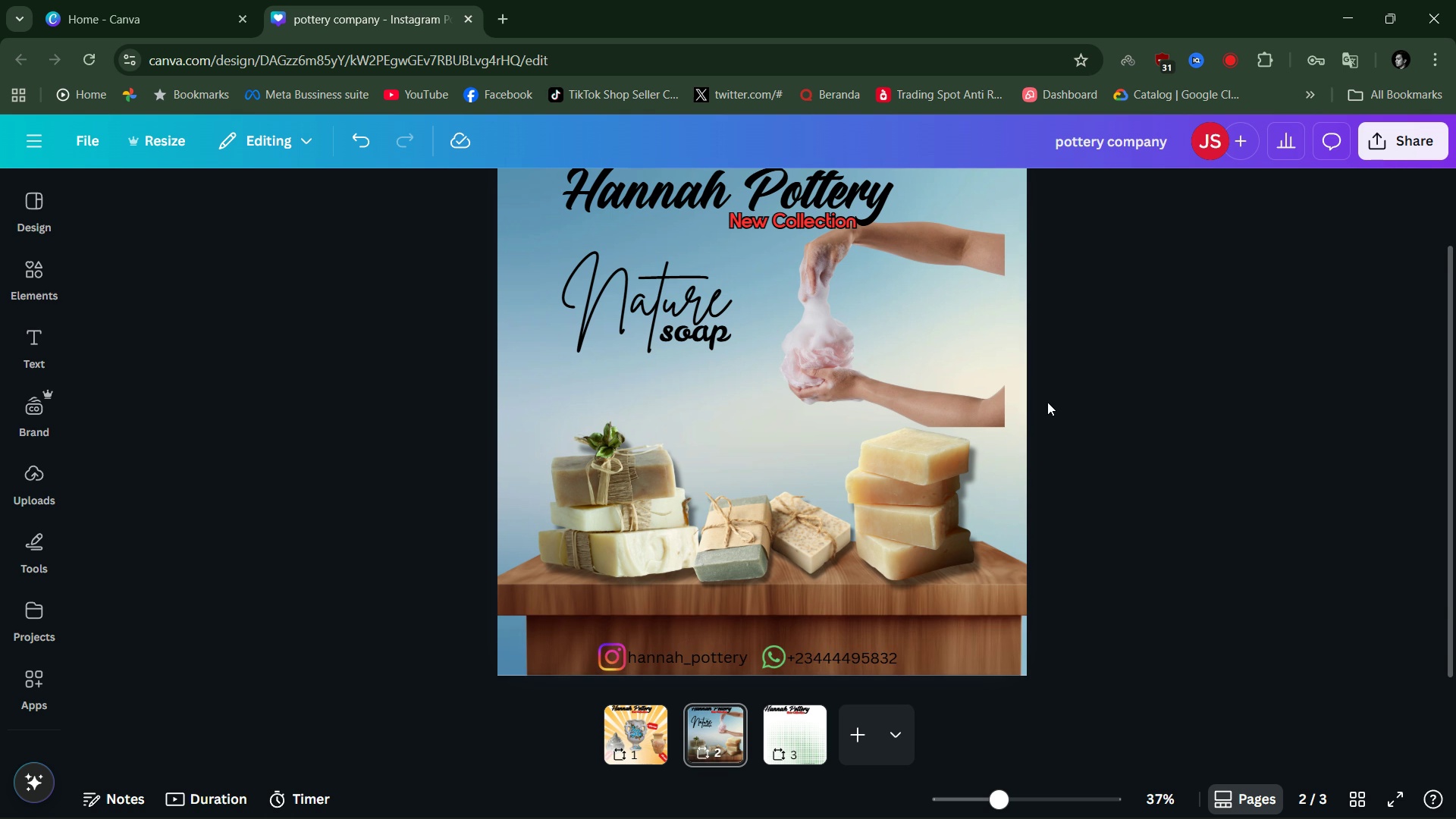 
scroll: coordinate [1047, 402], scroll_direction: up, amount: 3.0
 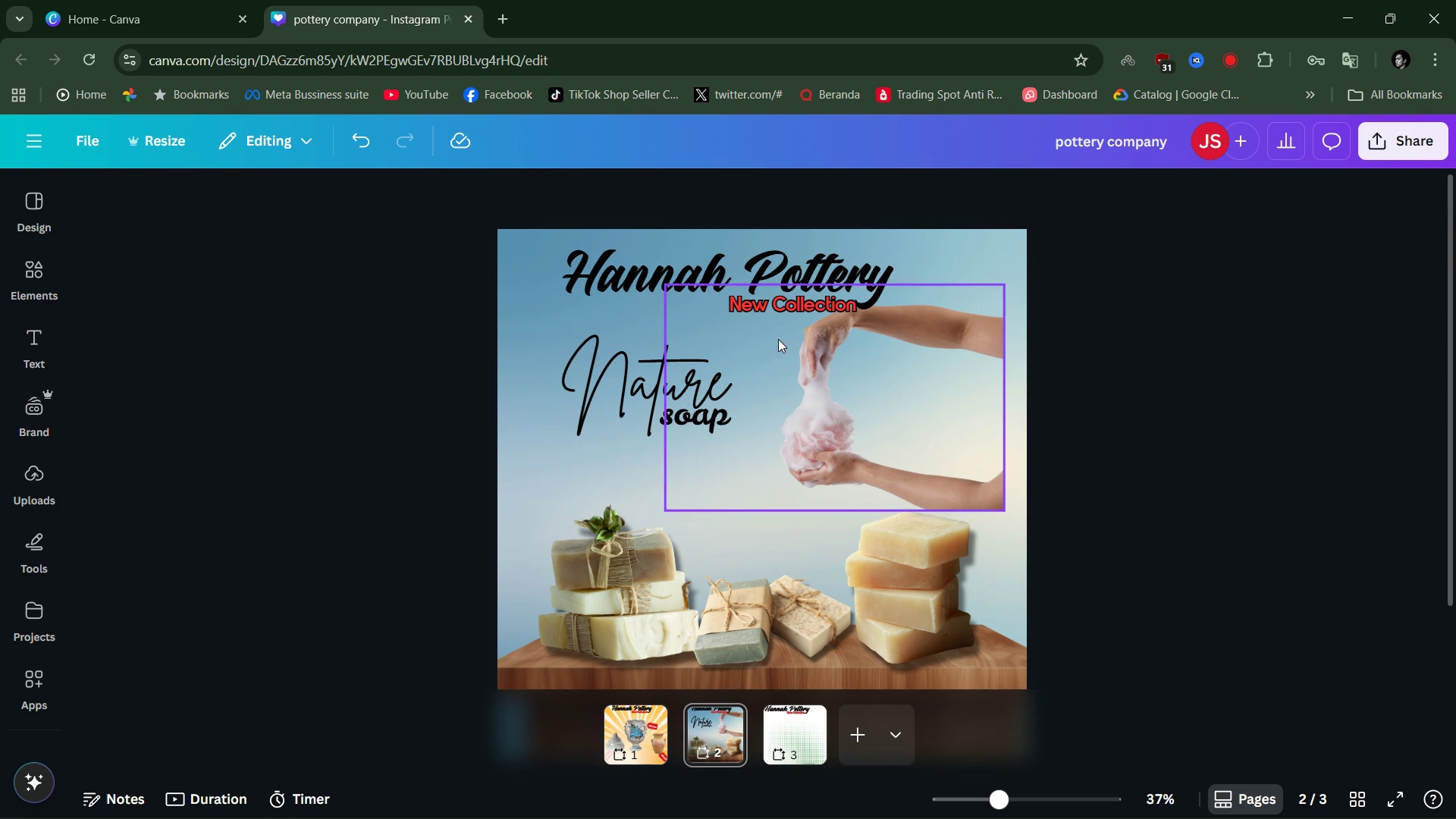 
scroll: coordinate [778, 340], scroll_direction: down, amount: 3.0